 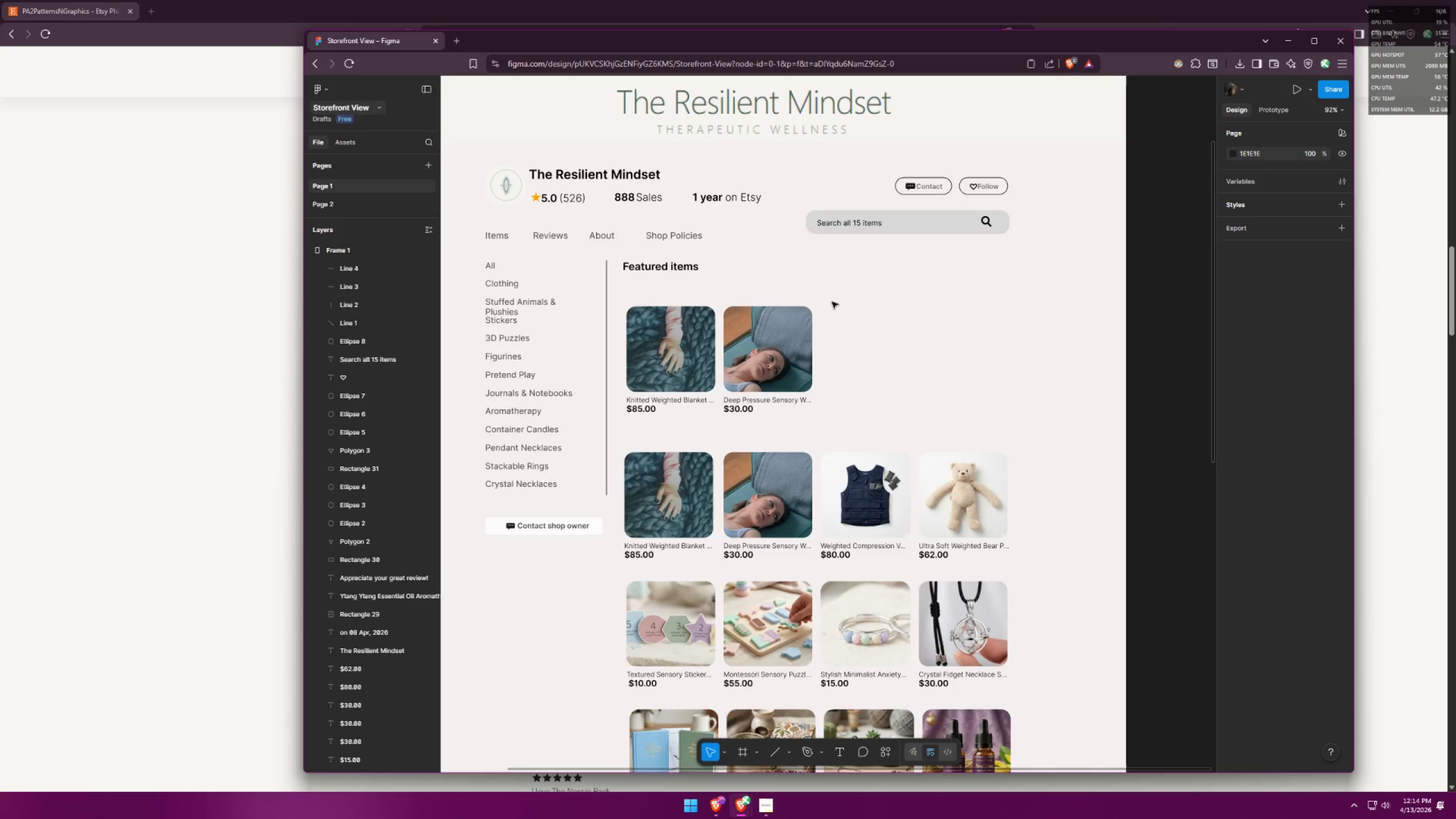 
scroll: coordinate [824, 324], scroll_direction: up, amount: 11.0
 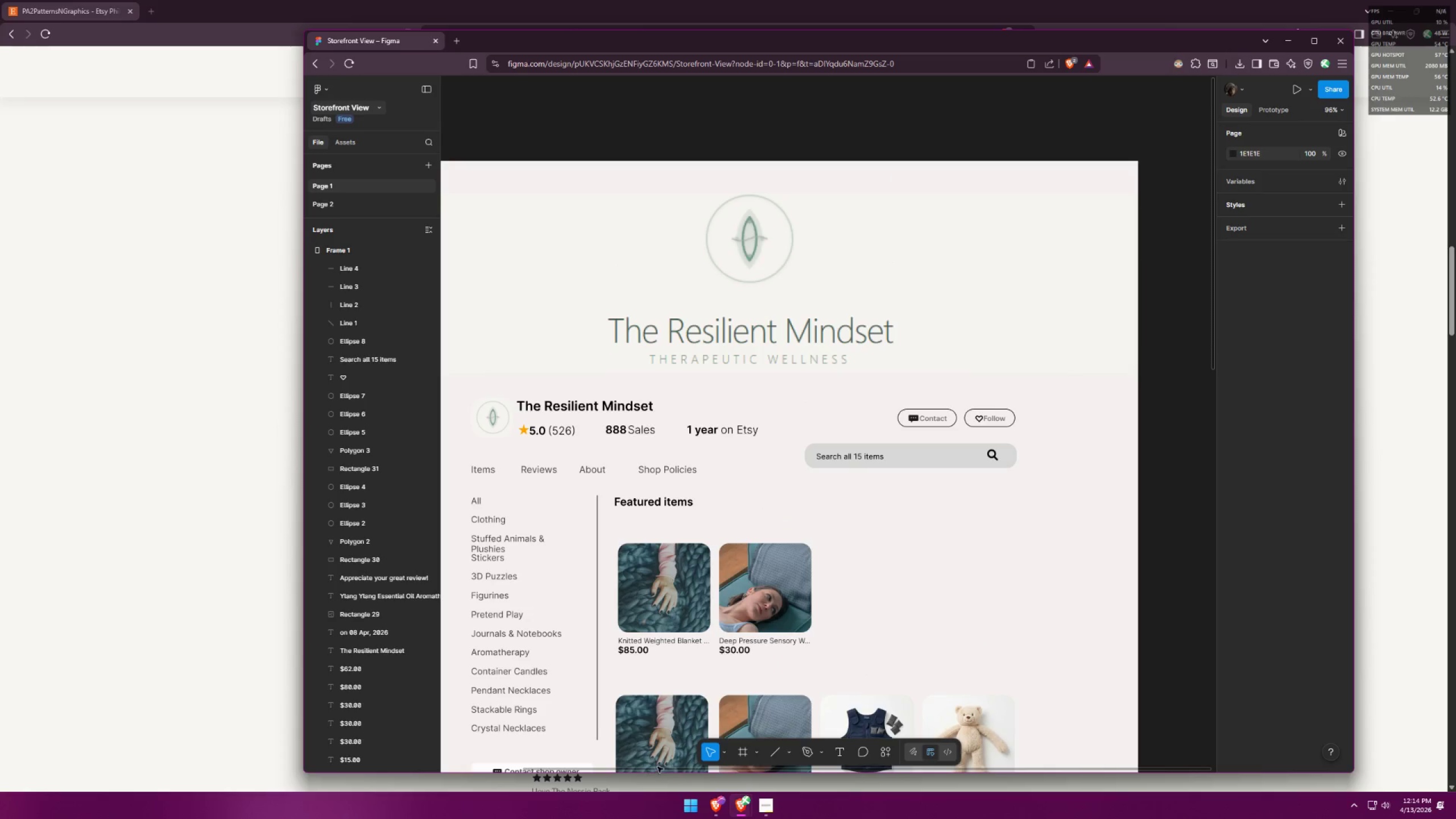 
hold_key(key=Space, duration=1.53)
 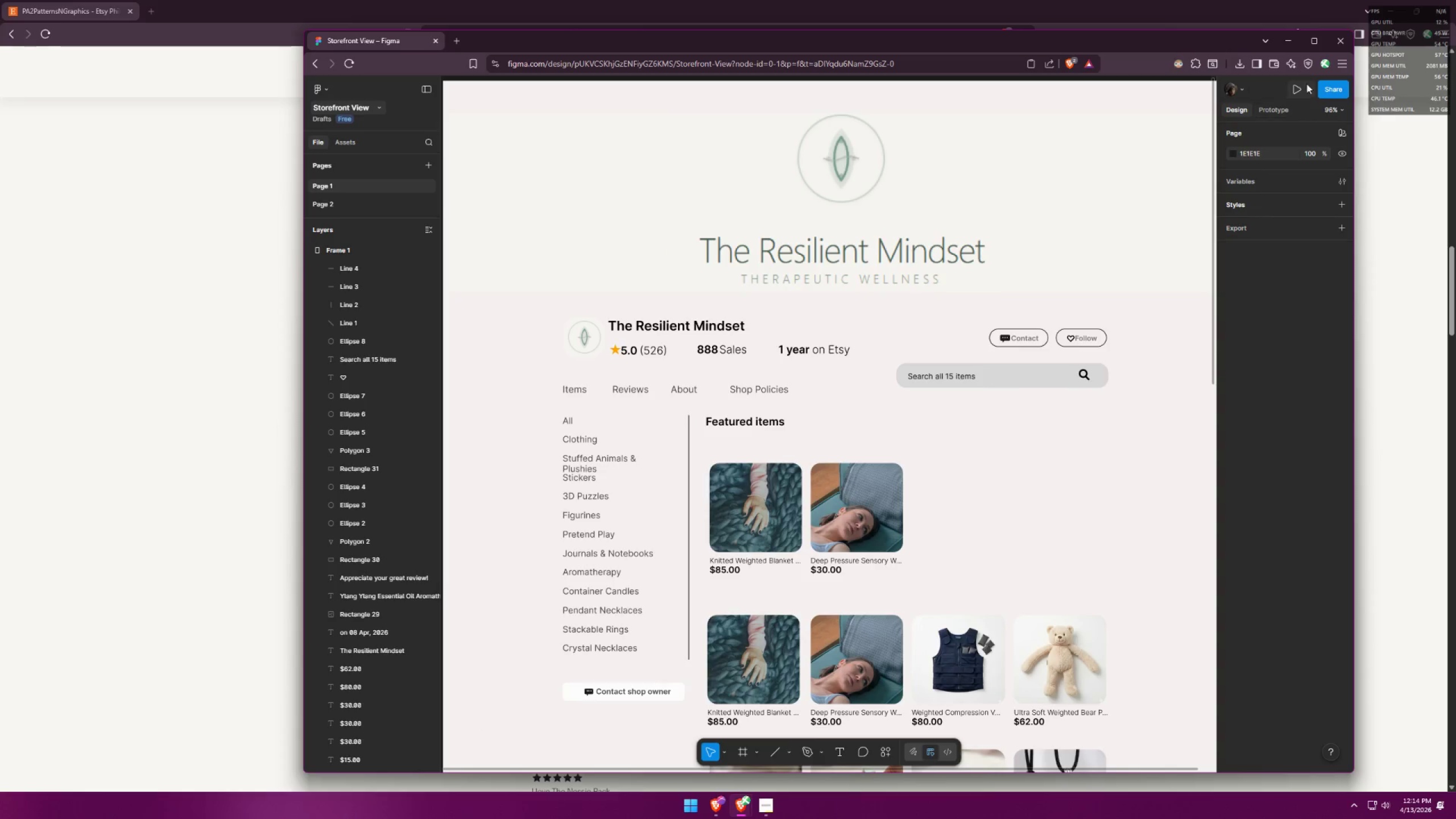 
left_click_drag(start_coordinate=[864, 603], to_coordinate=[956, 523])
 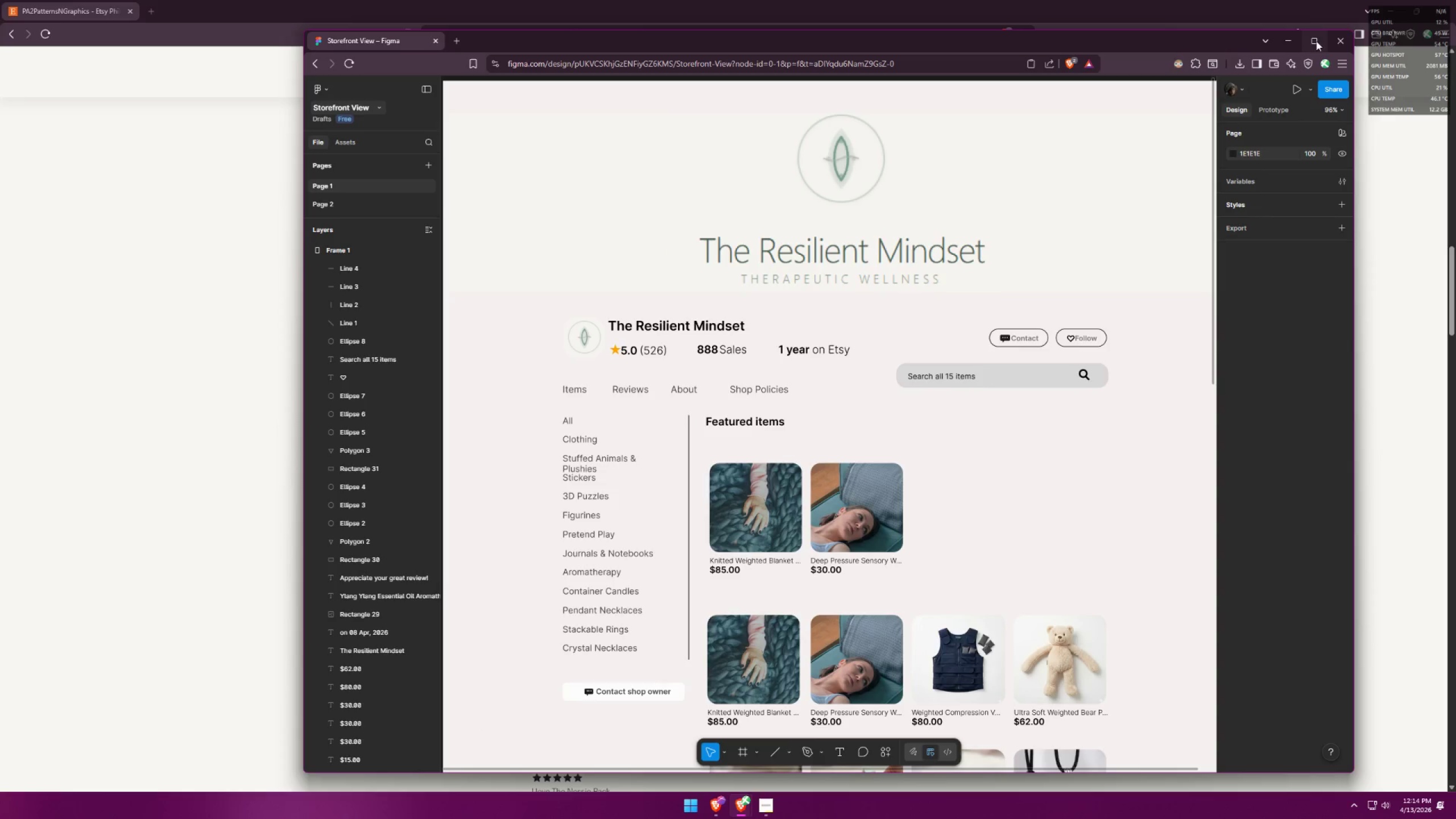 
key(Space)
 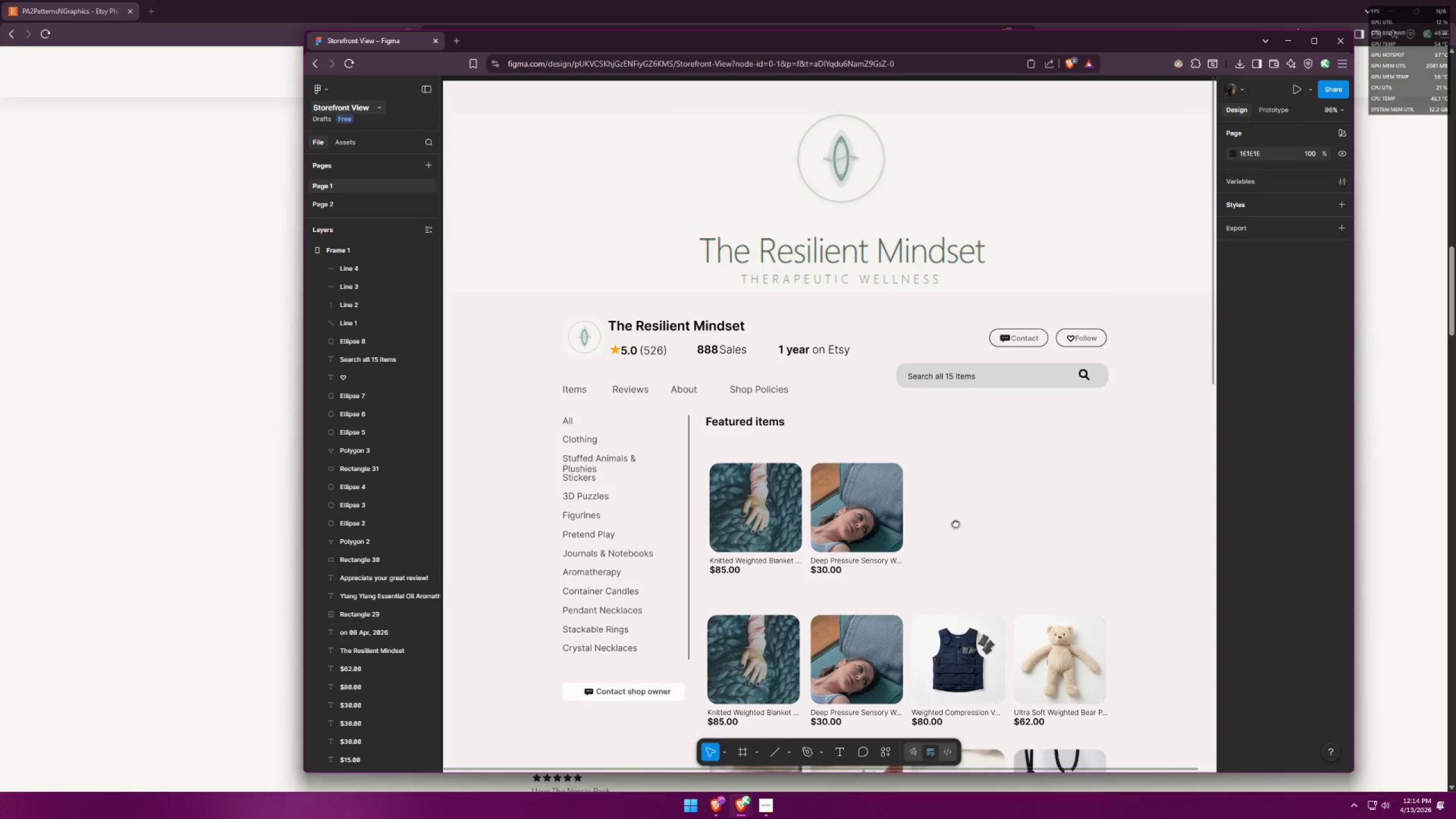 
key(Space)
 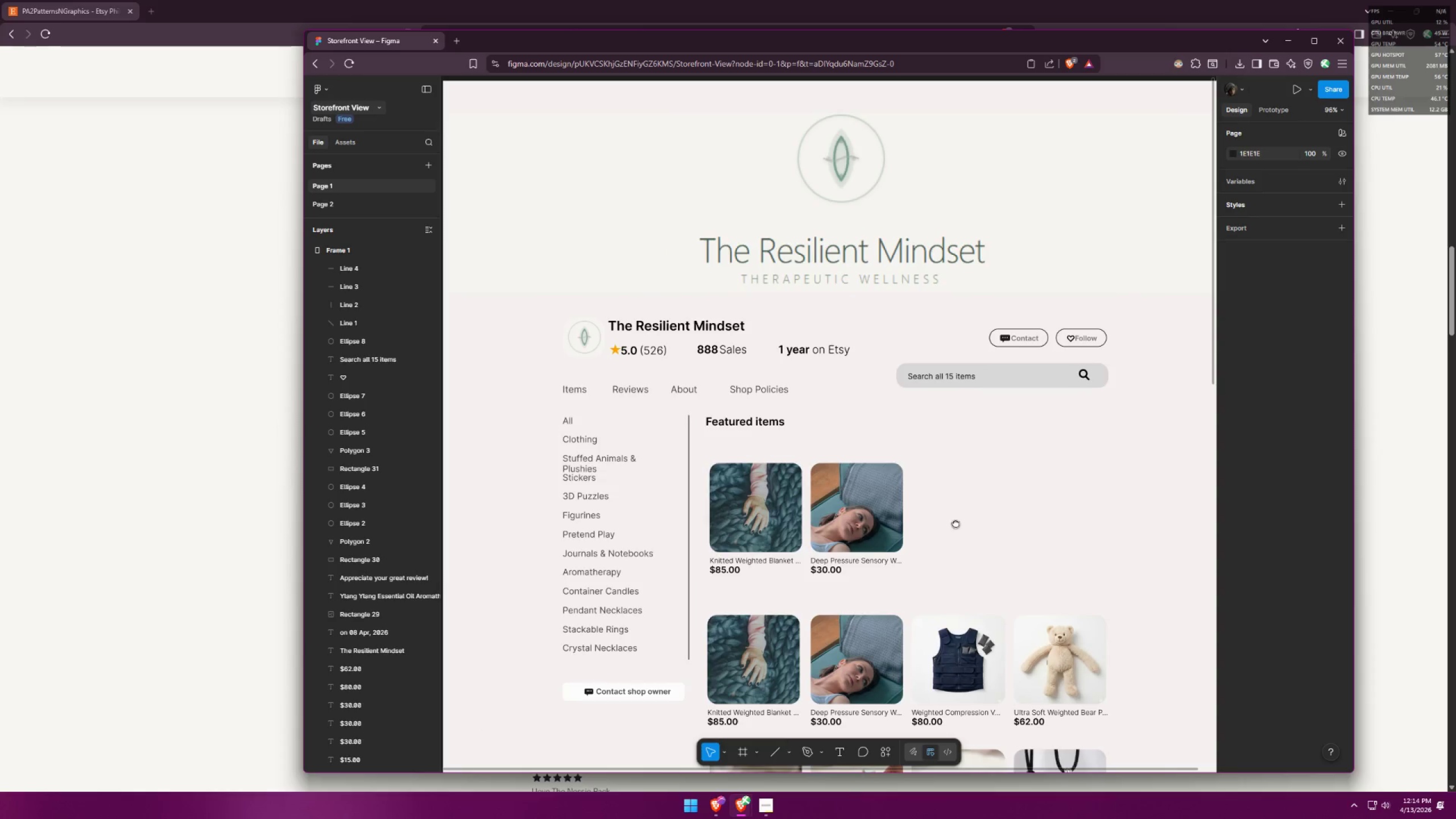 
key(Space)
 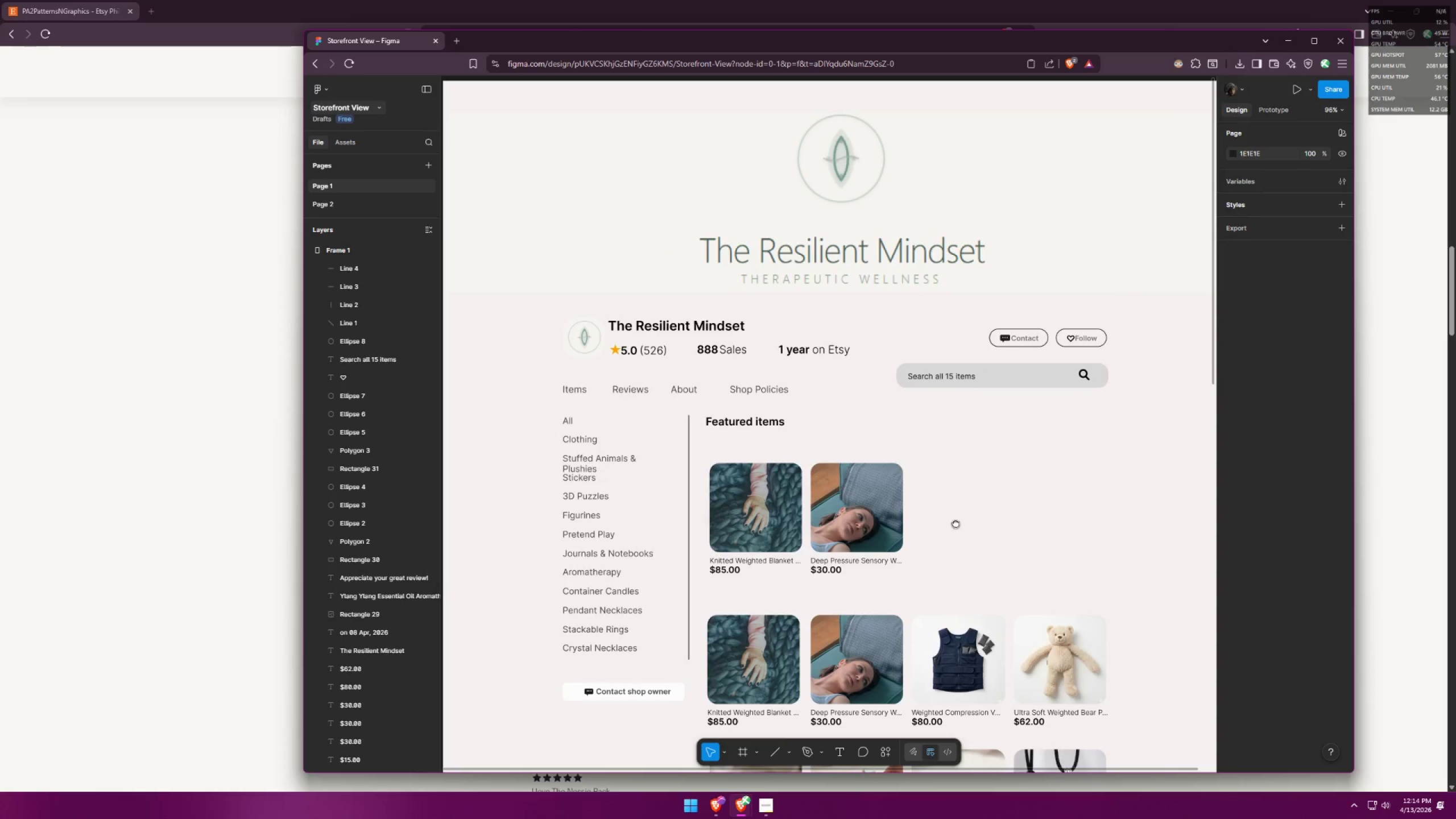 
key(Space)
 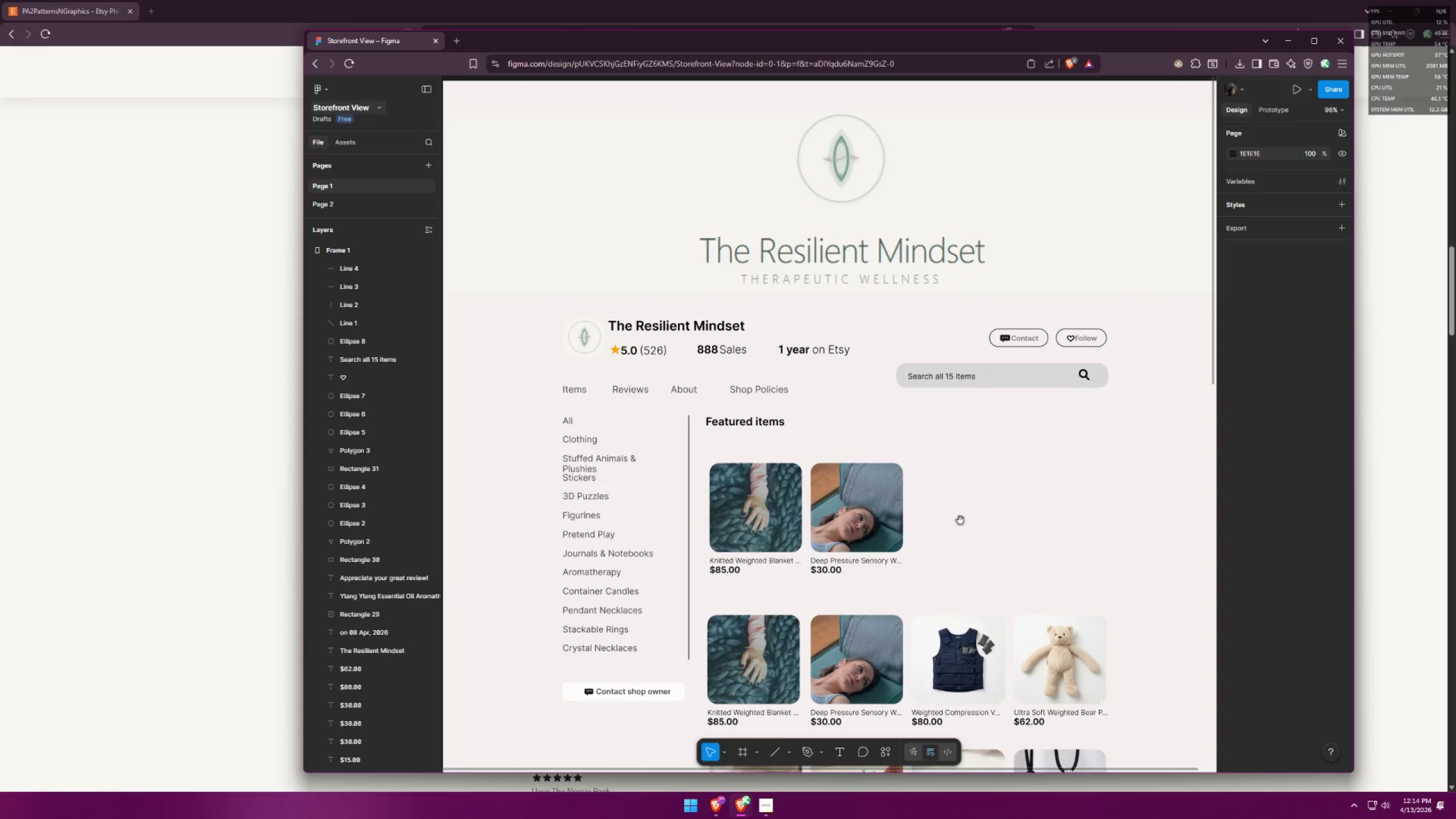 
key(Space)
 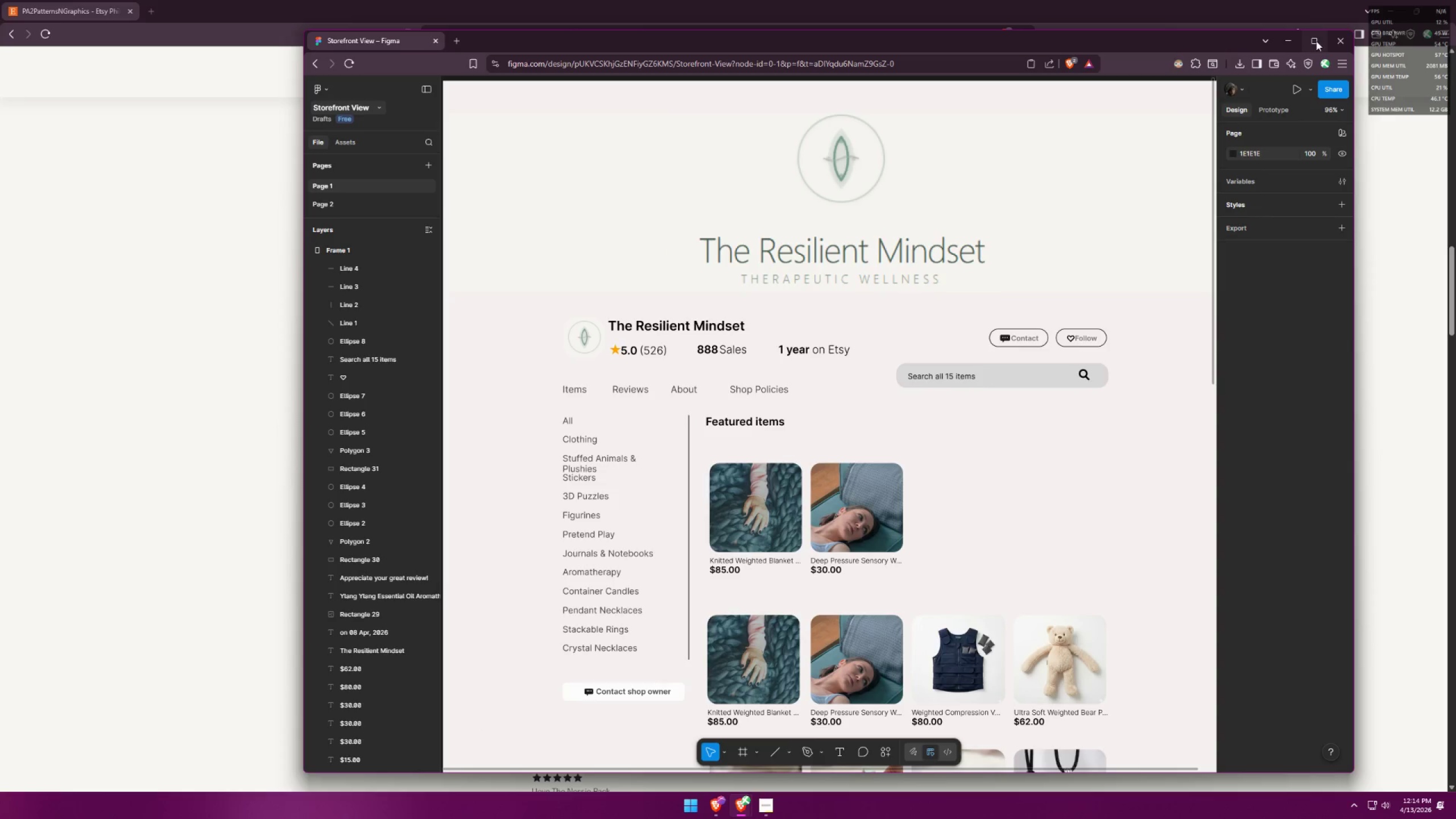 
left_click([1317, 35])
 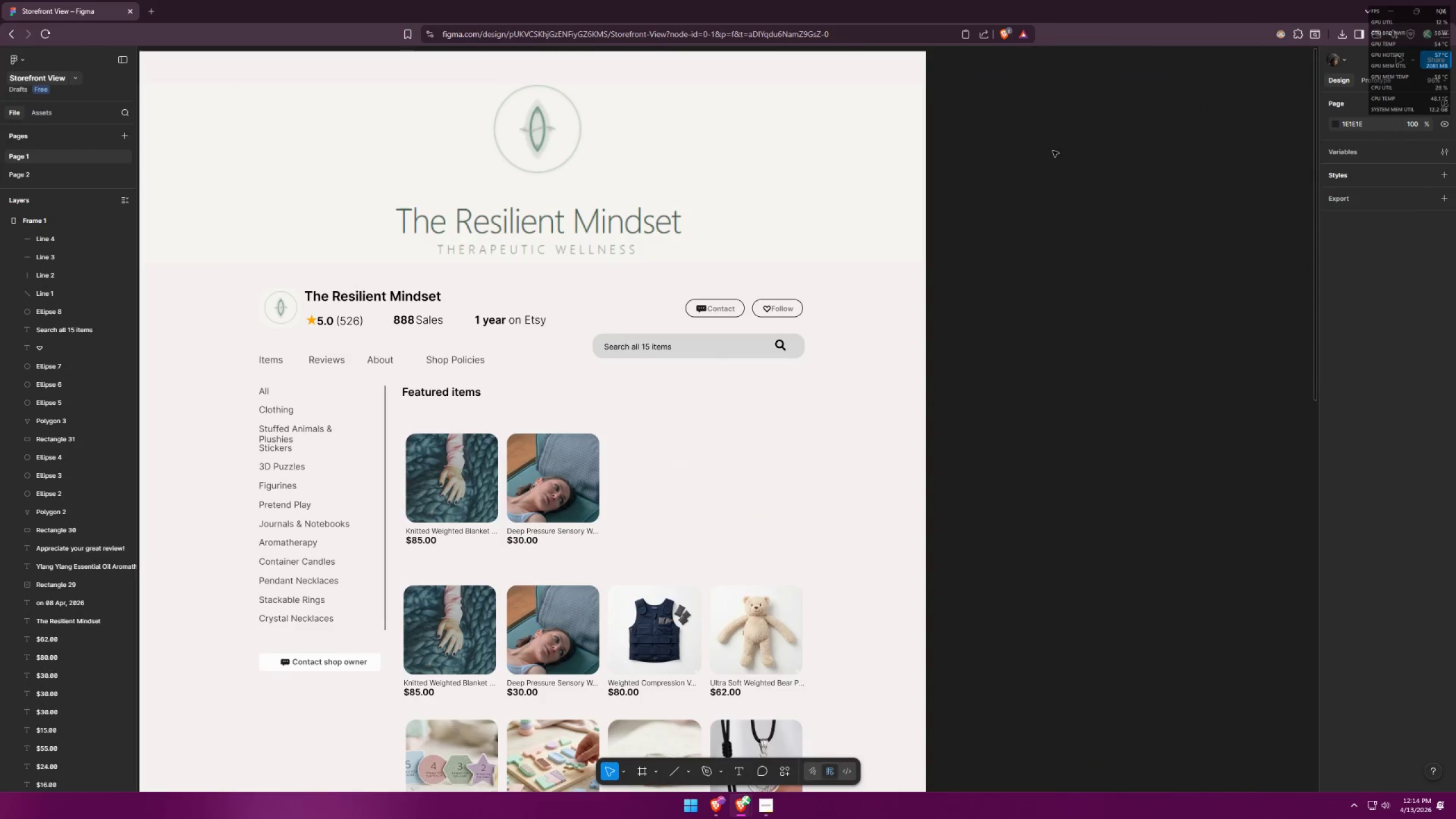 
hold_key(key=ControlLeft, duration=0.35)
 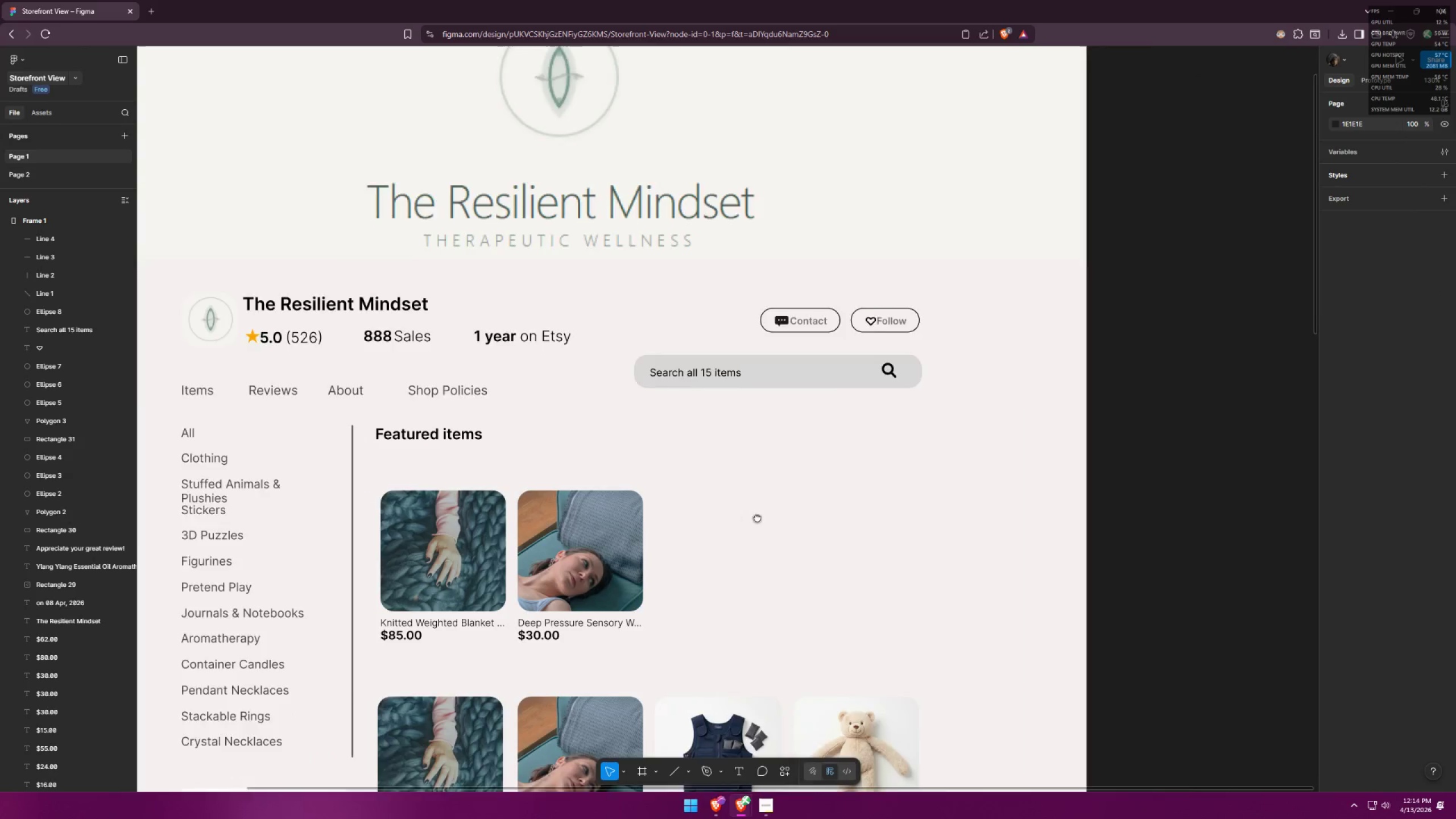 
hold_key(key=Space, duration=1.5)
 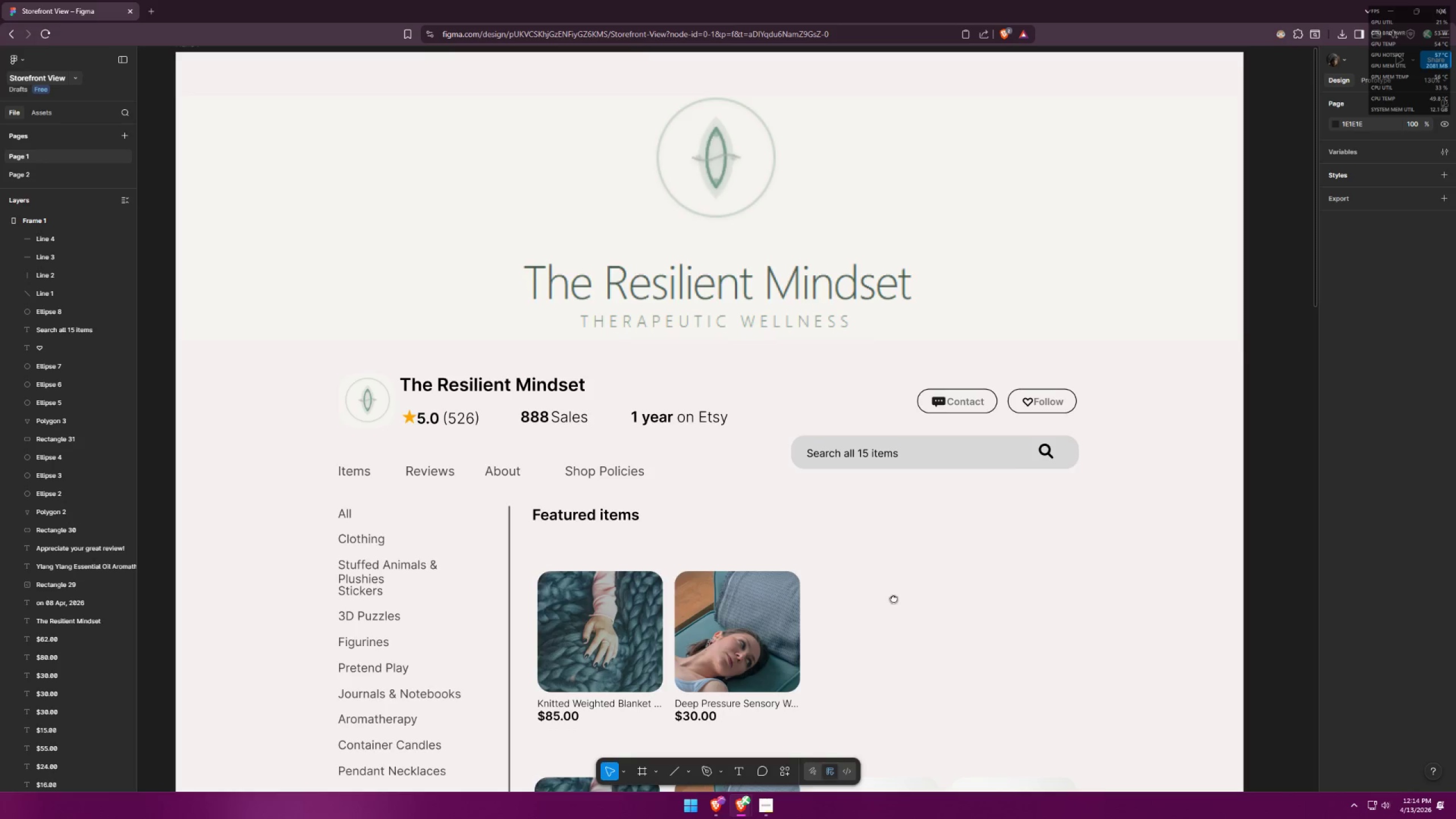 
scroll: coordinate [733, 245], scroll_direction: up, amount: 3.0
 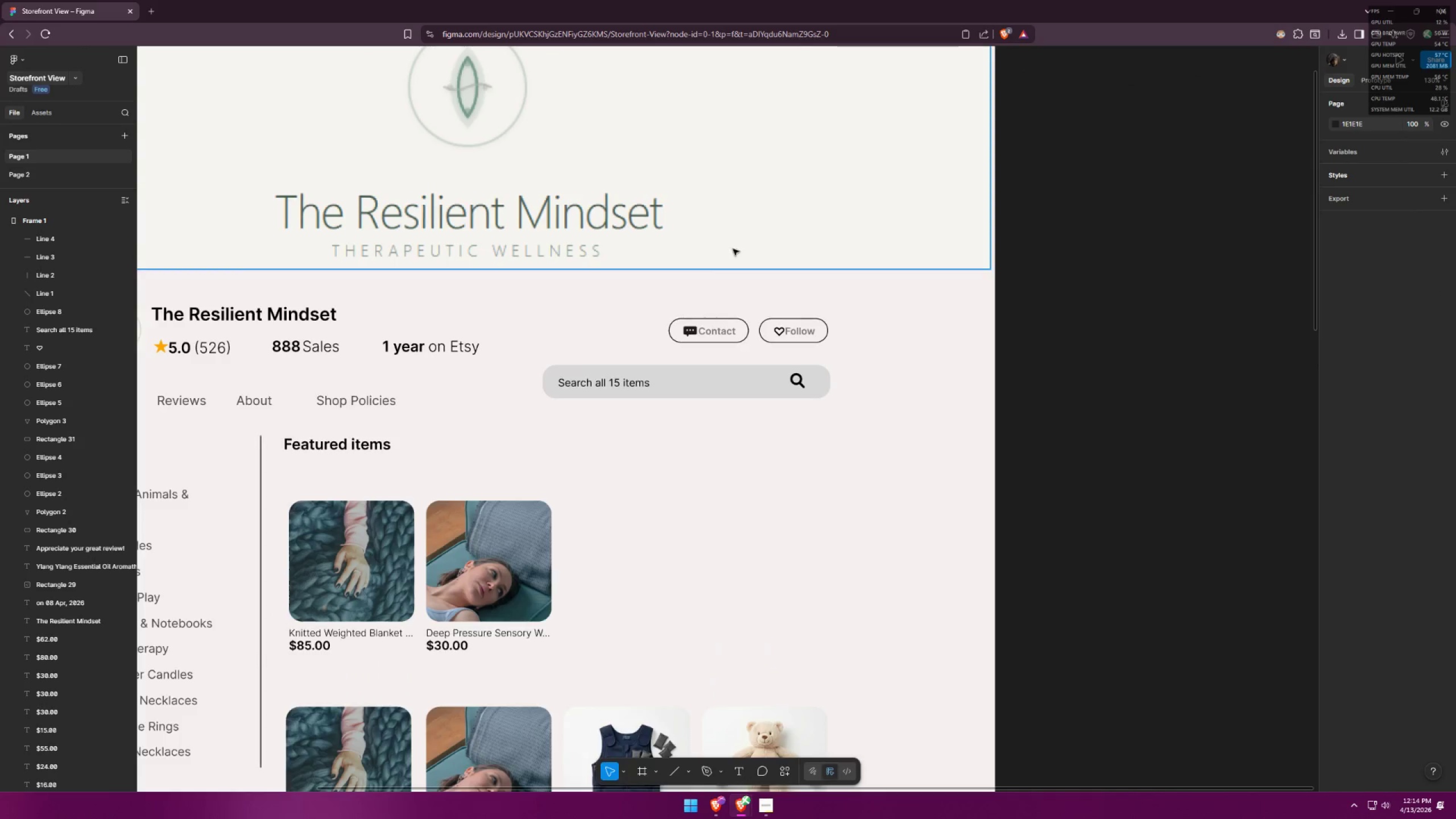 
left_click_drag(start_coordinate=[645, 528], to_coordinate=[894, 598])
 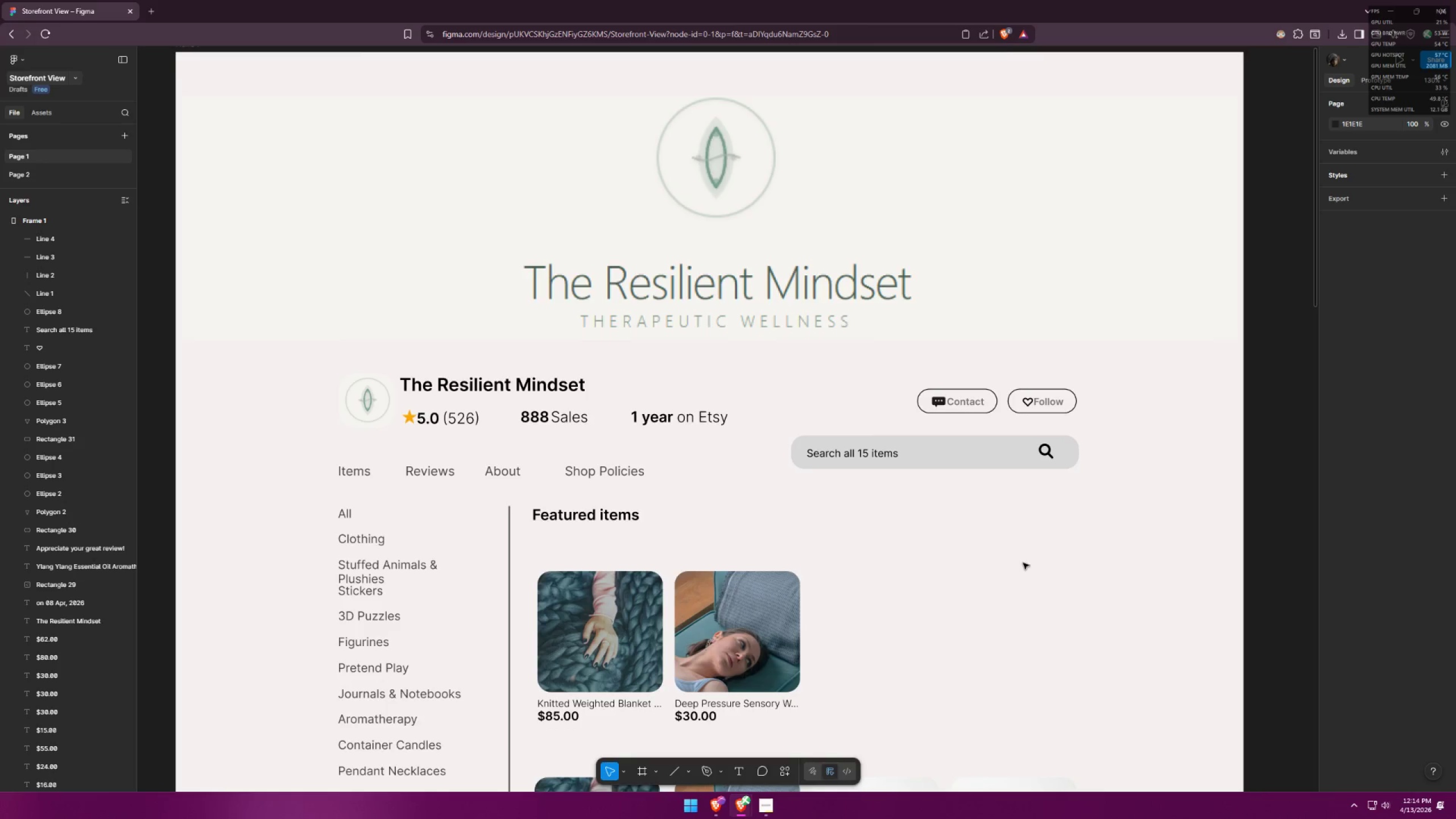 
hold_key(key=Space, duration=0.7)
 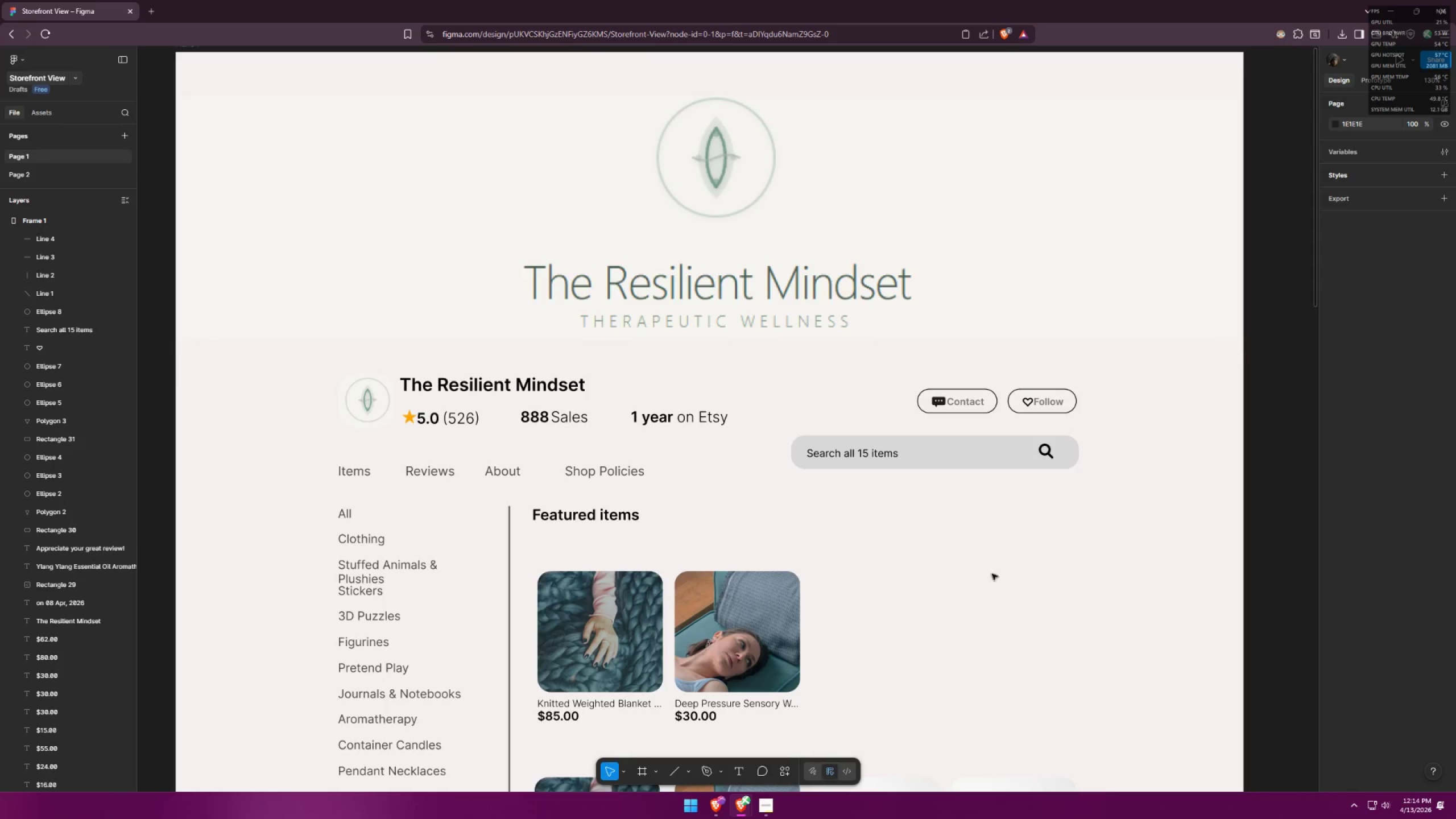 
scroll: coordinate [1099, 480], scroll_direction: down, amount: 53.0
 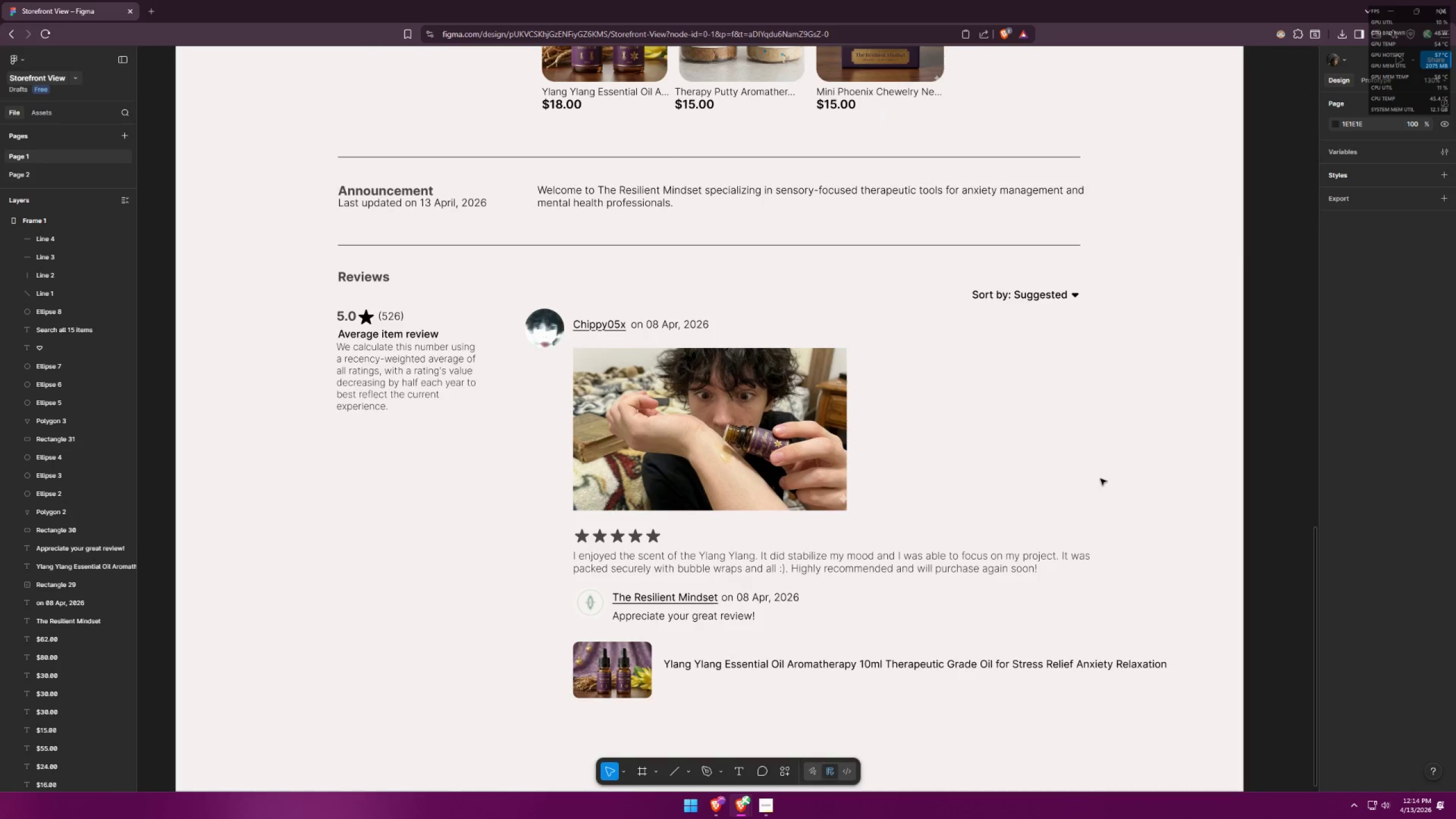 